 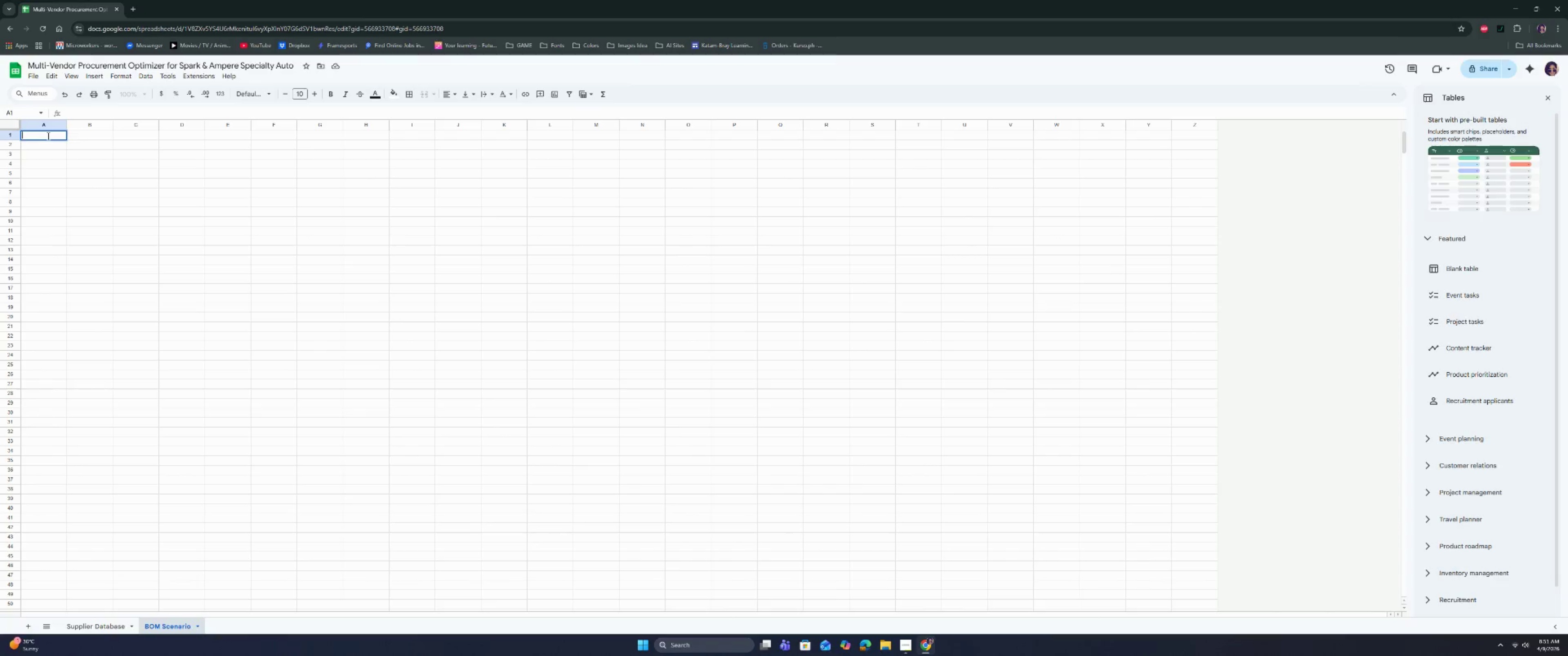 
key(Control+V)
 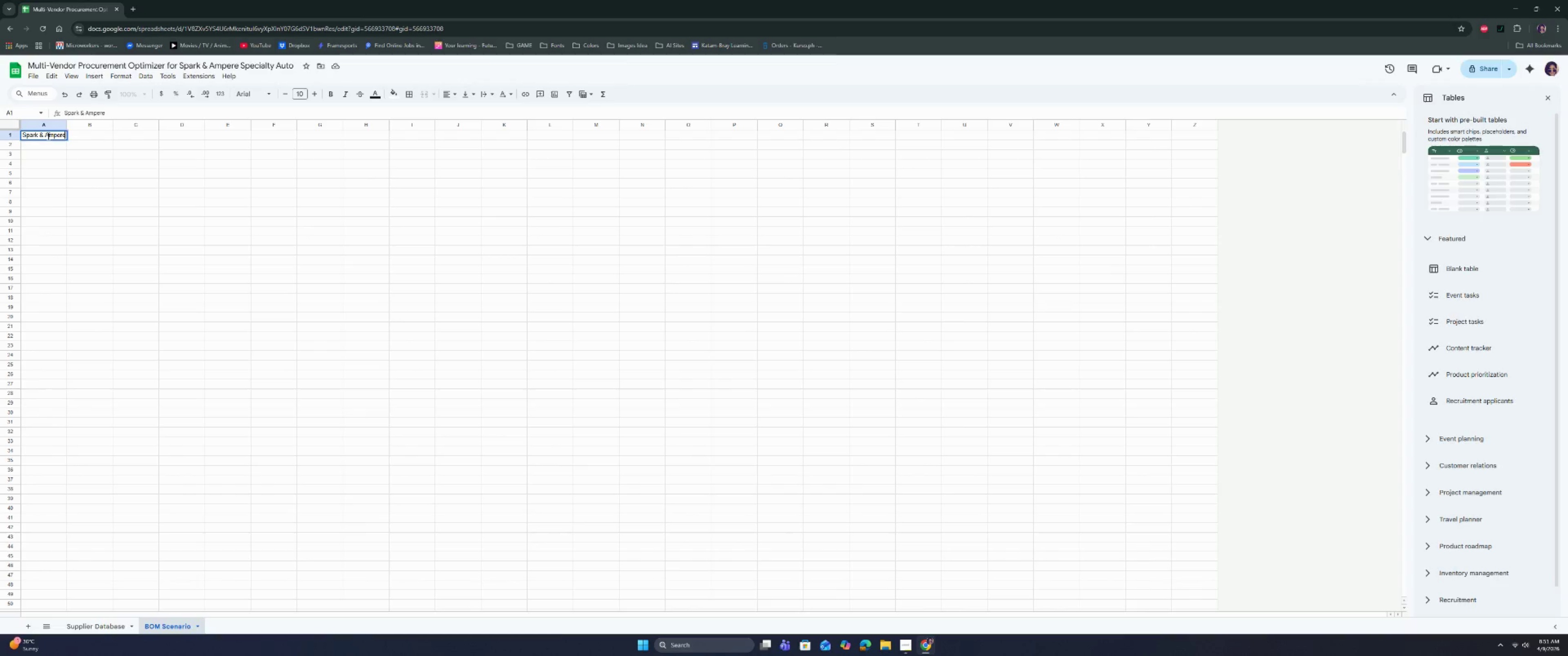 
key(Space)
 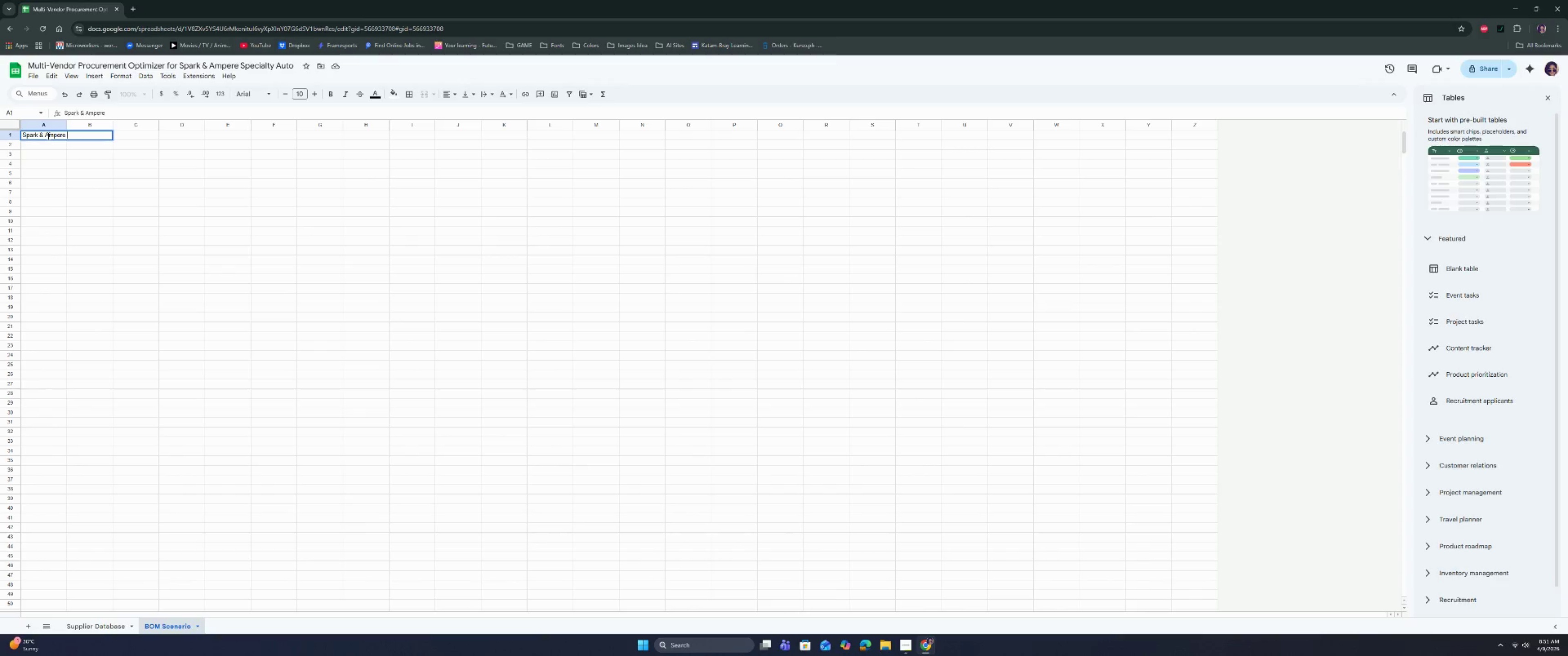 
key(Shift+Backslash)
 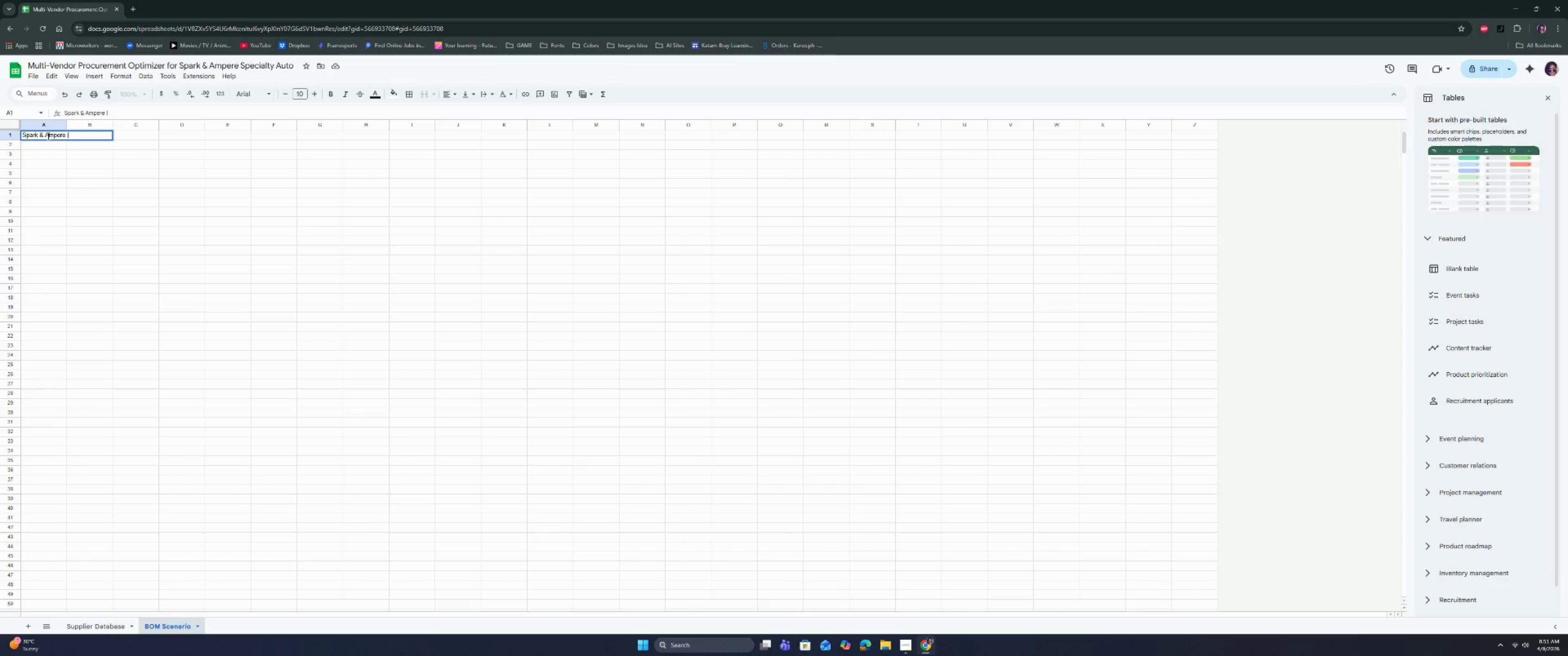 
key(Space)
 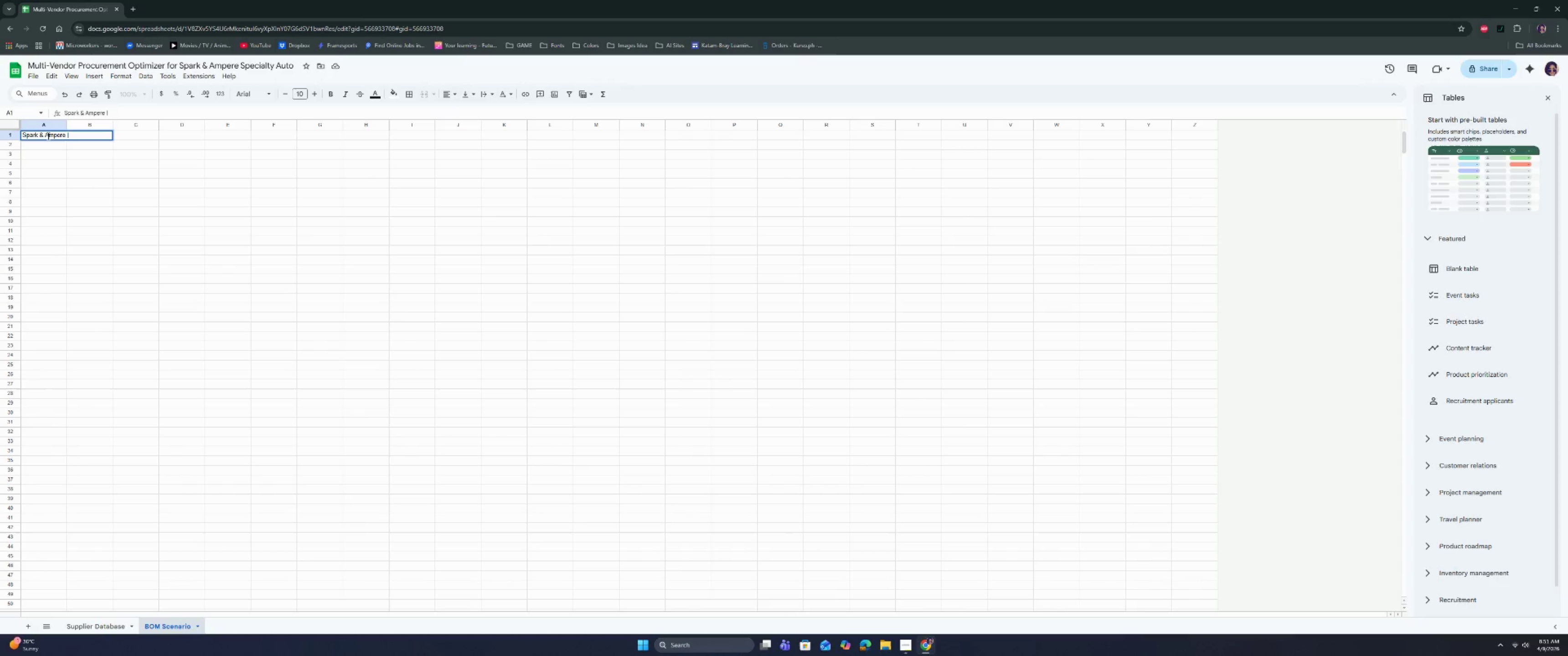 
key(CapsLock)
 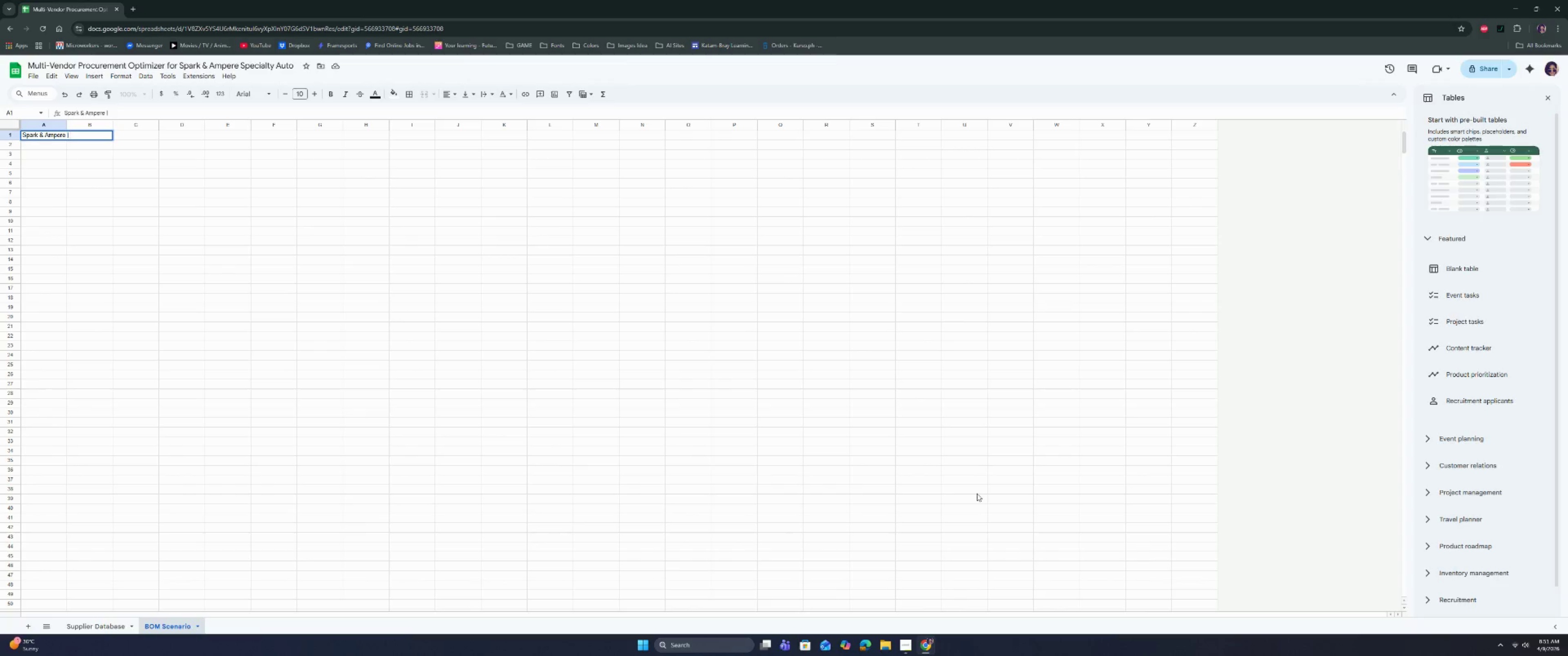 
left_click([915, 644])